 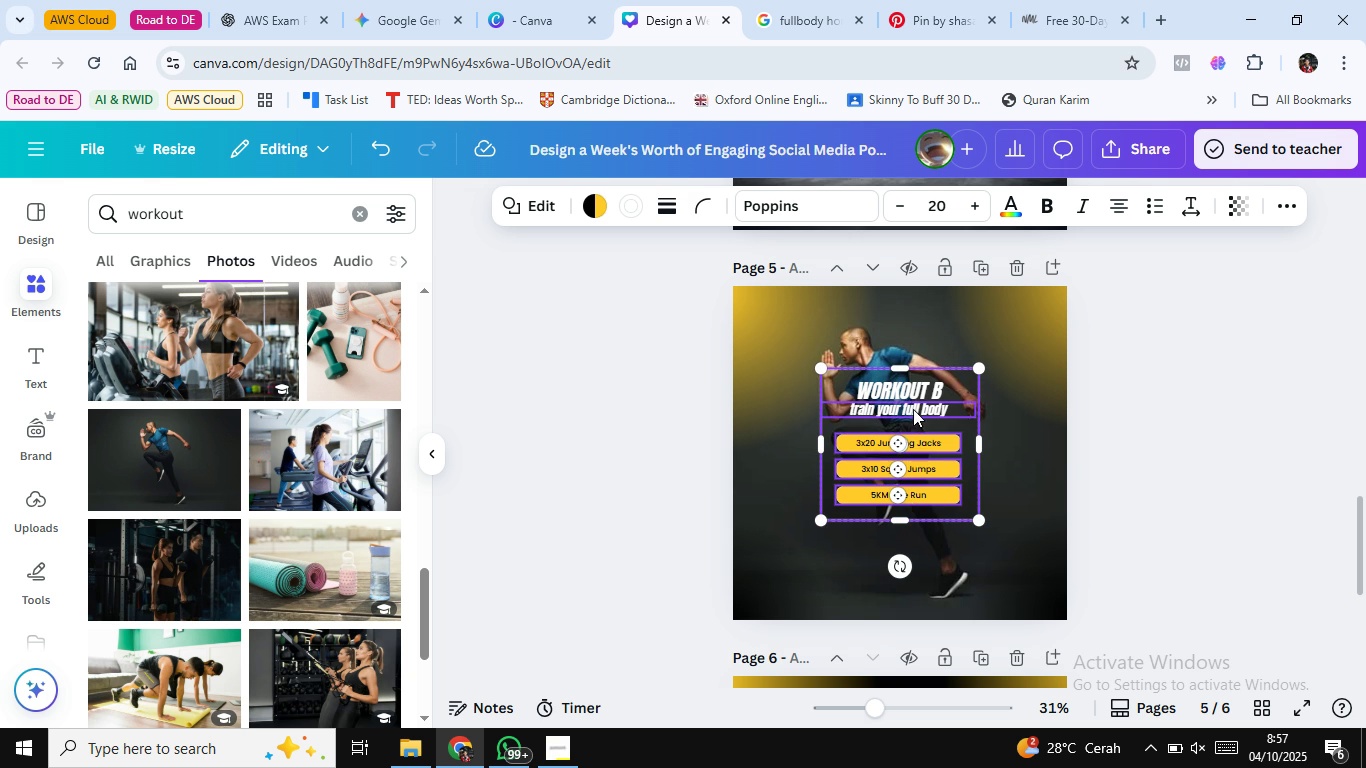 
left_click([913, 409])
 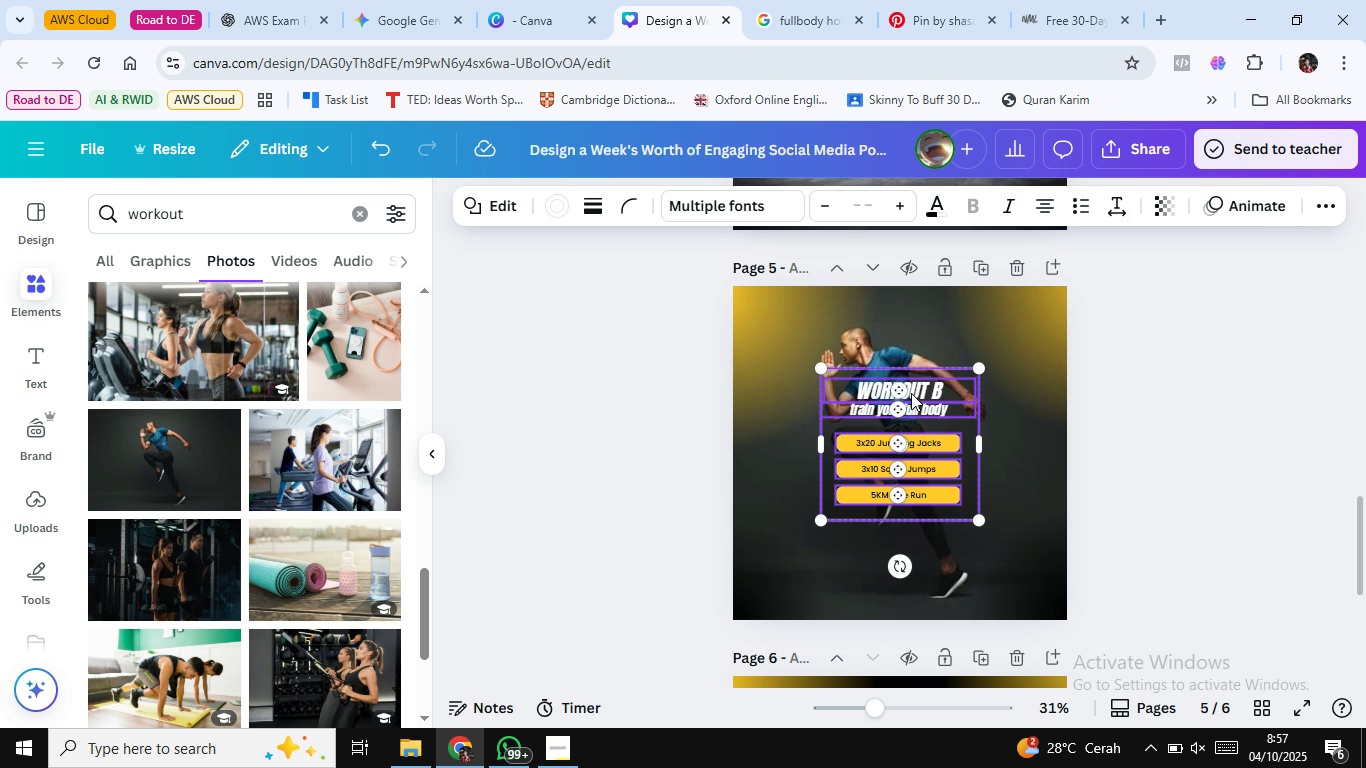 
double_click([911, 393])
 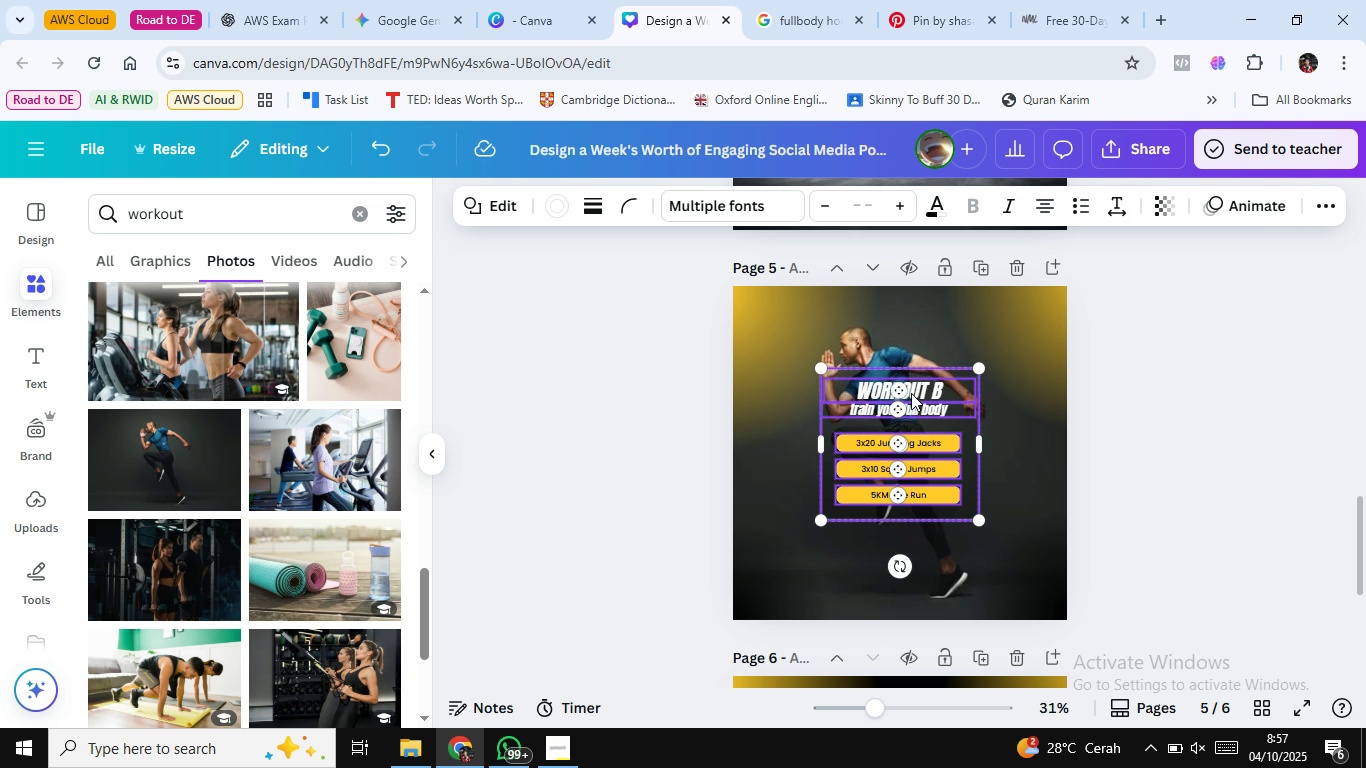 
key(Shift+ShiftLeft)
 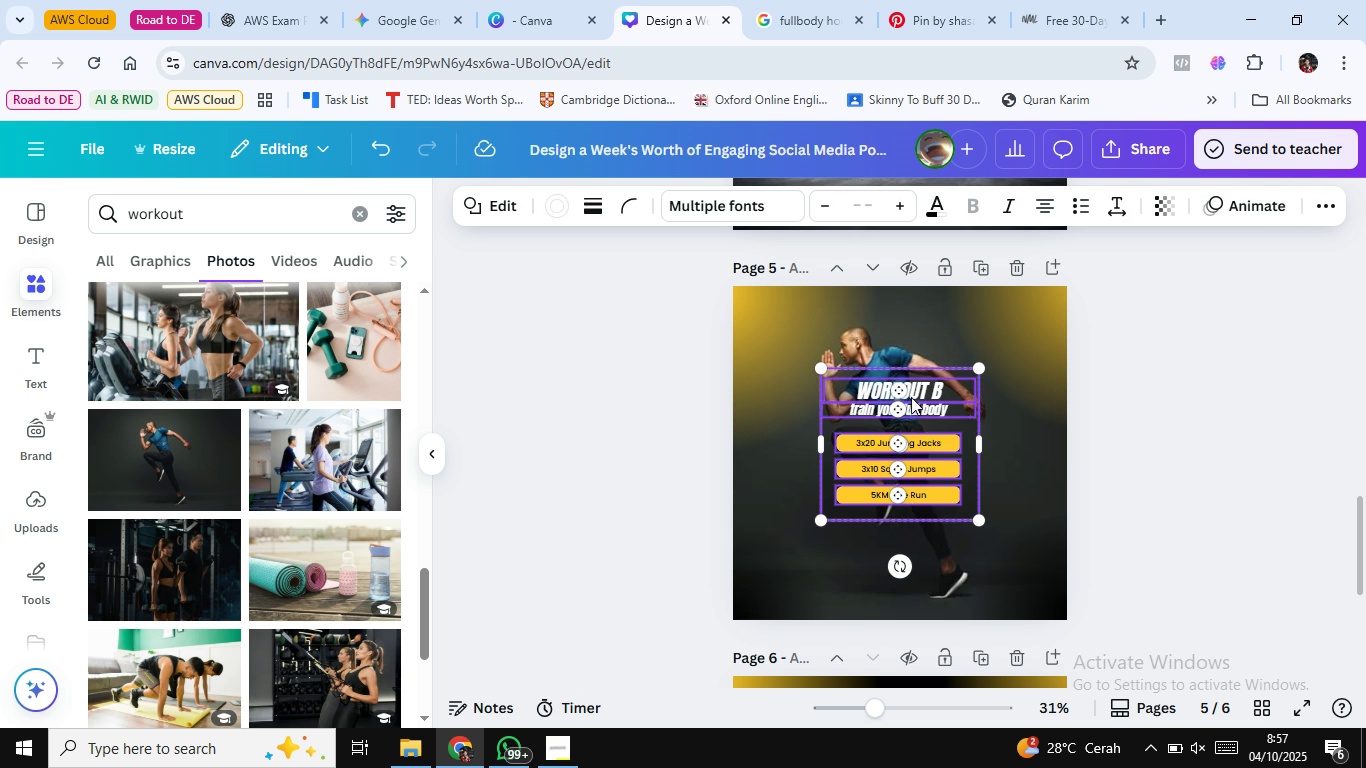 
key(Shift+ShiftLeft)
 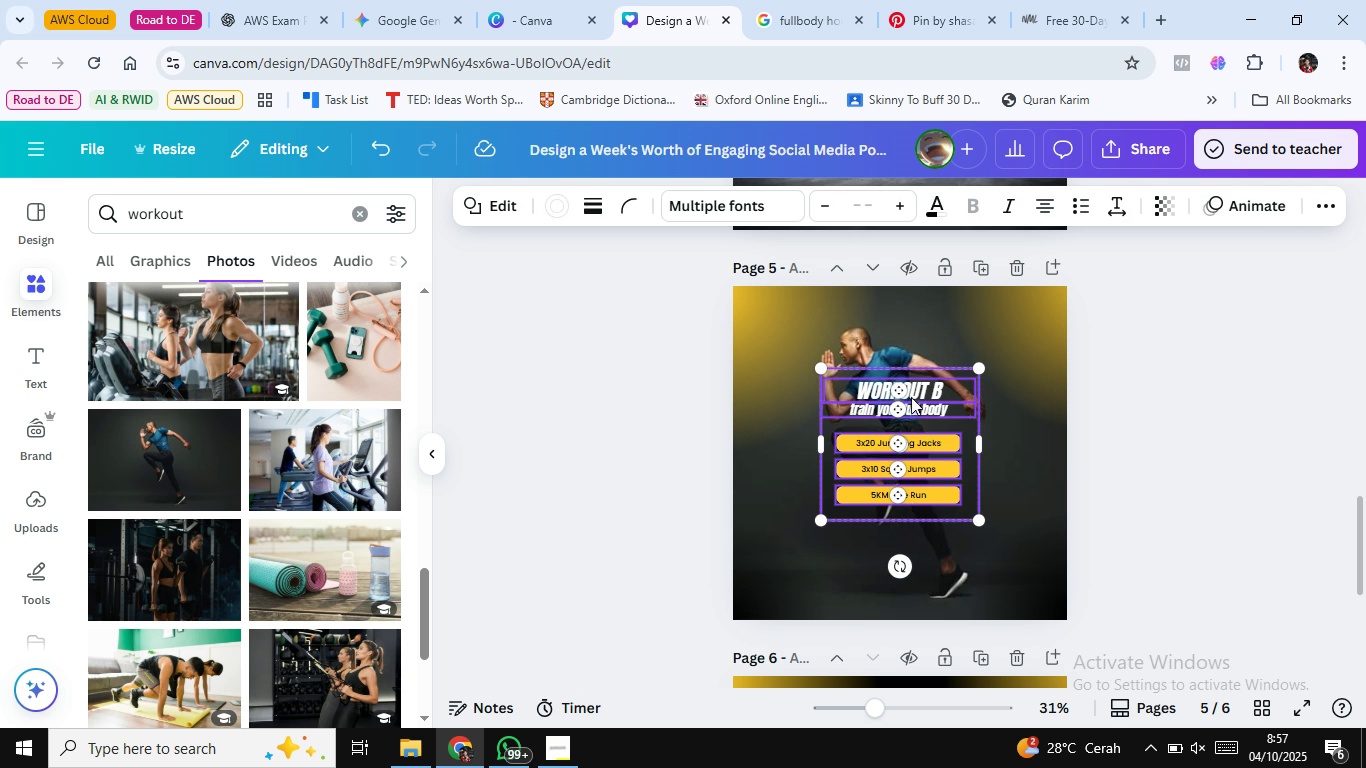 
key(Shift+ShiftLeft)
 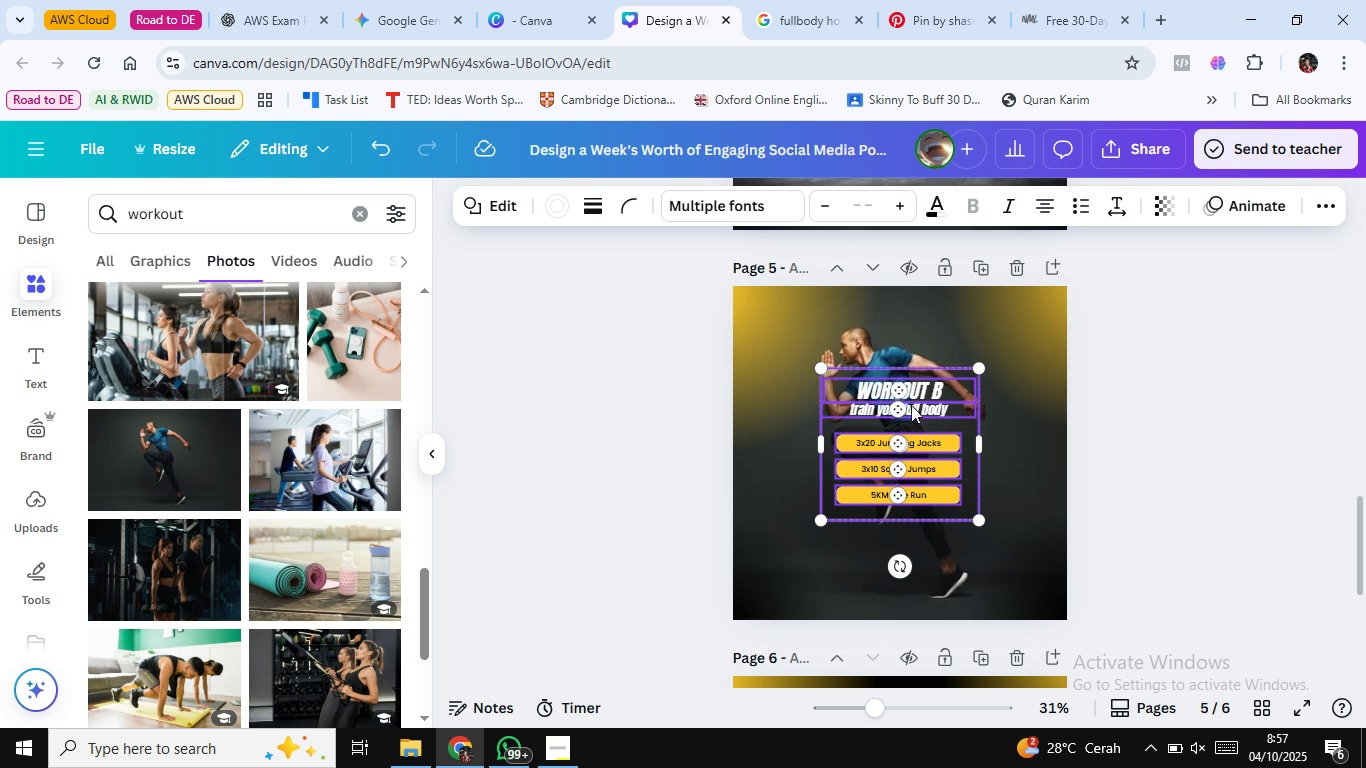 
key(Shift+ShiftLeft)